 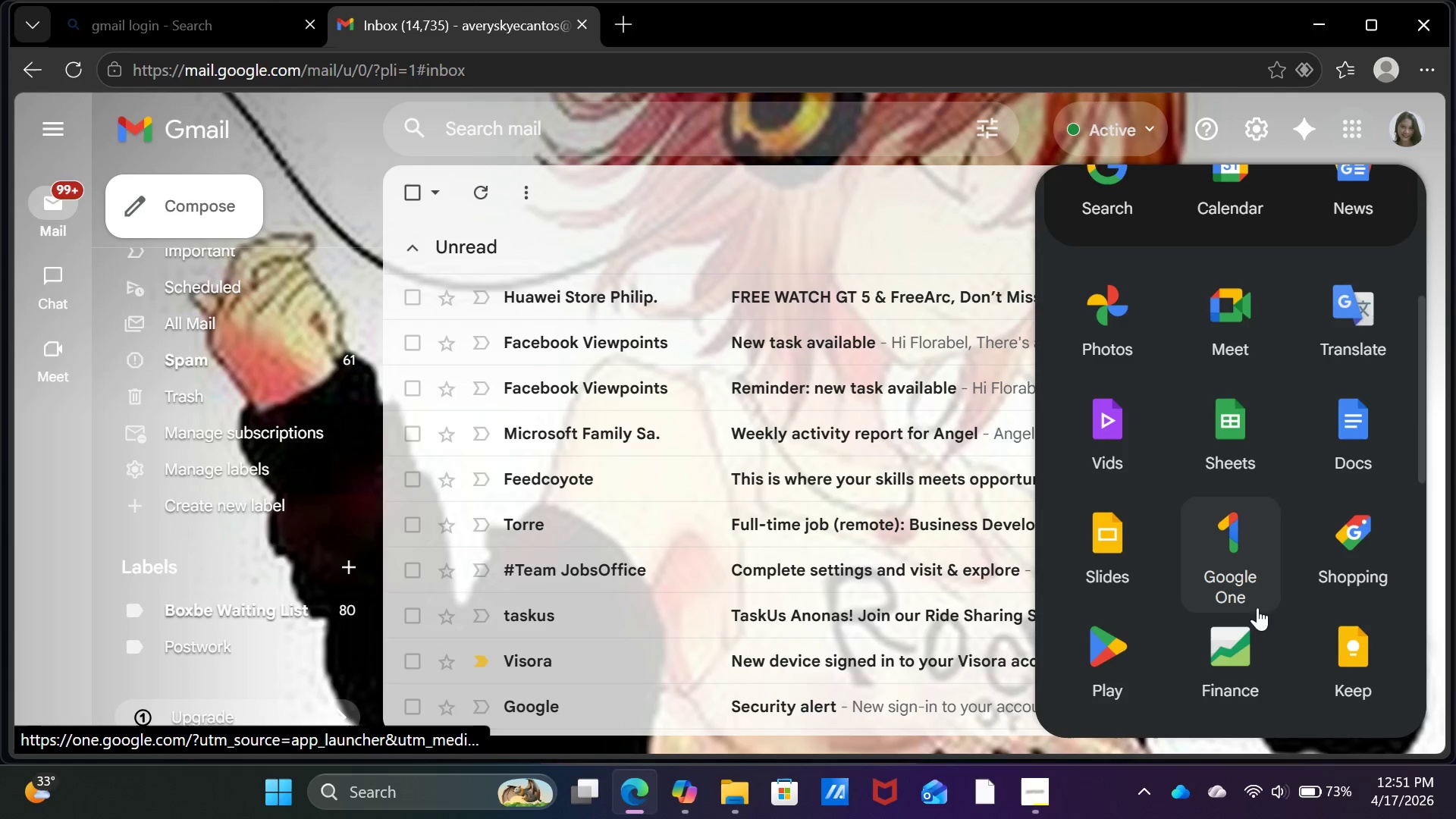 
left_click([1248, 463])
 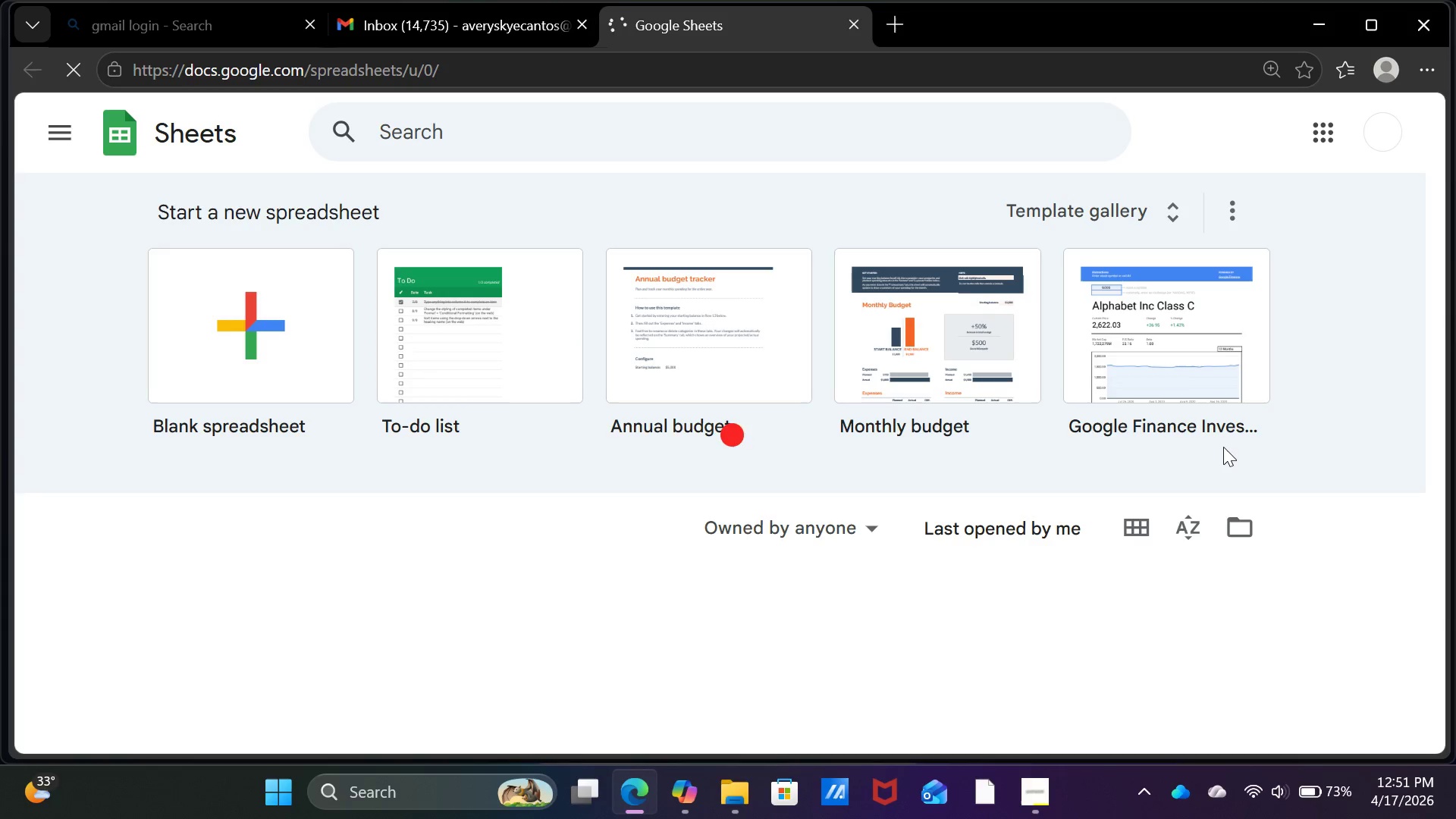 
left_click([277, 288])
 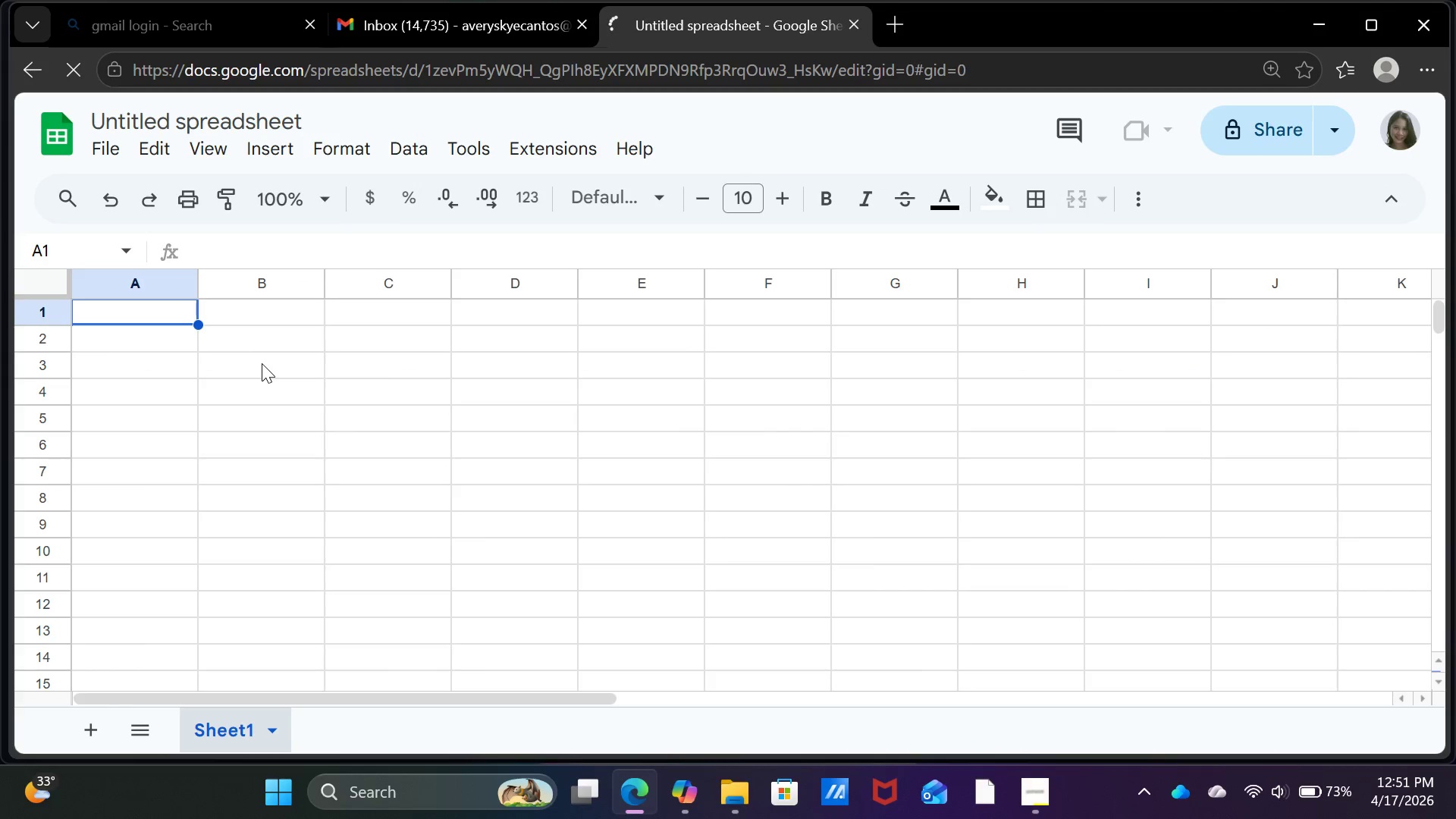 
wait(5.17)
 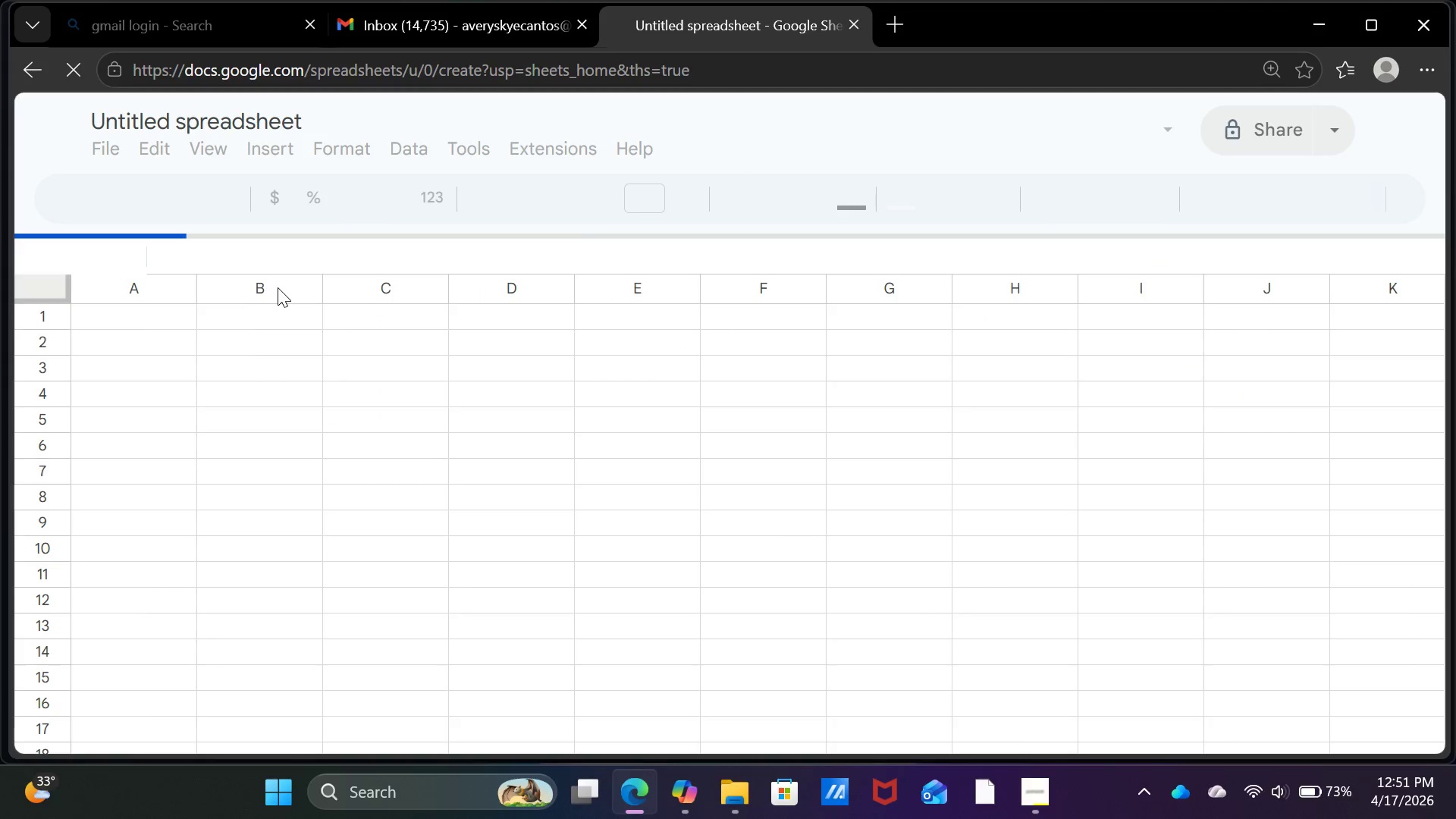 
left_click([300, 108])
 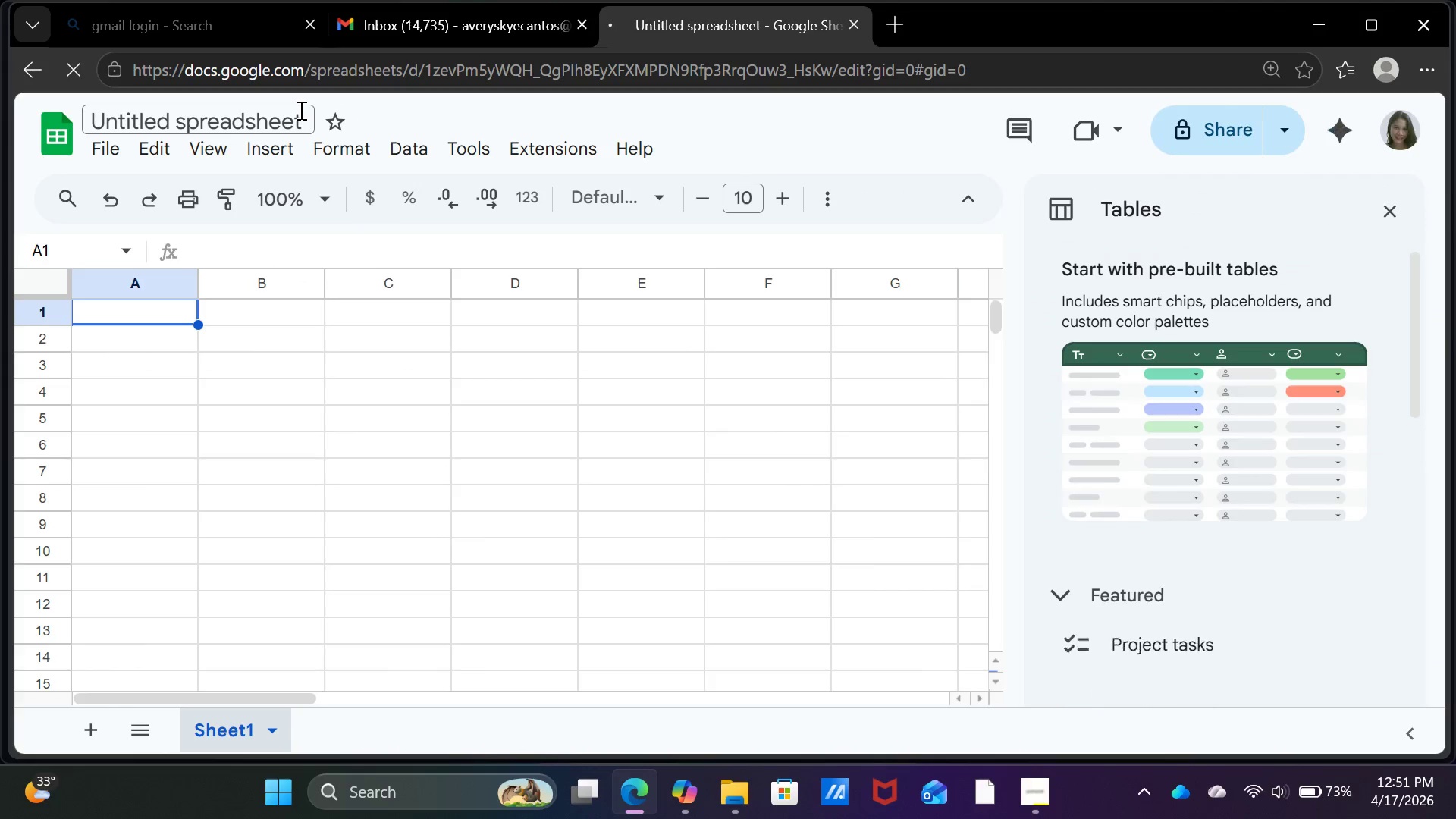 
key(Backspace)
 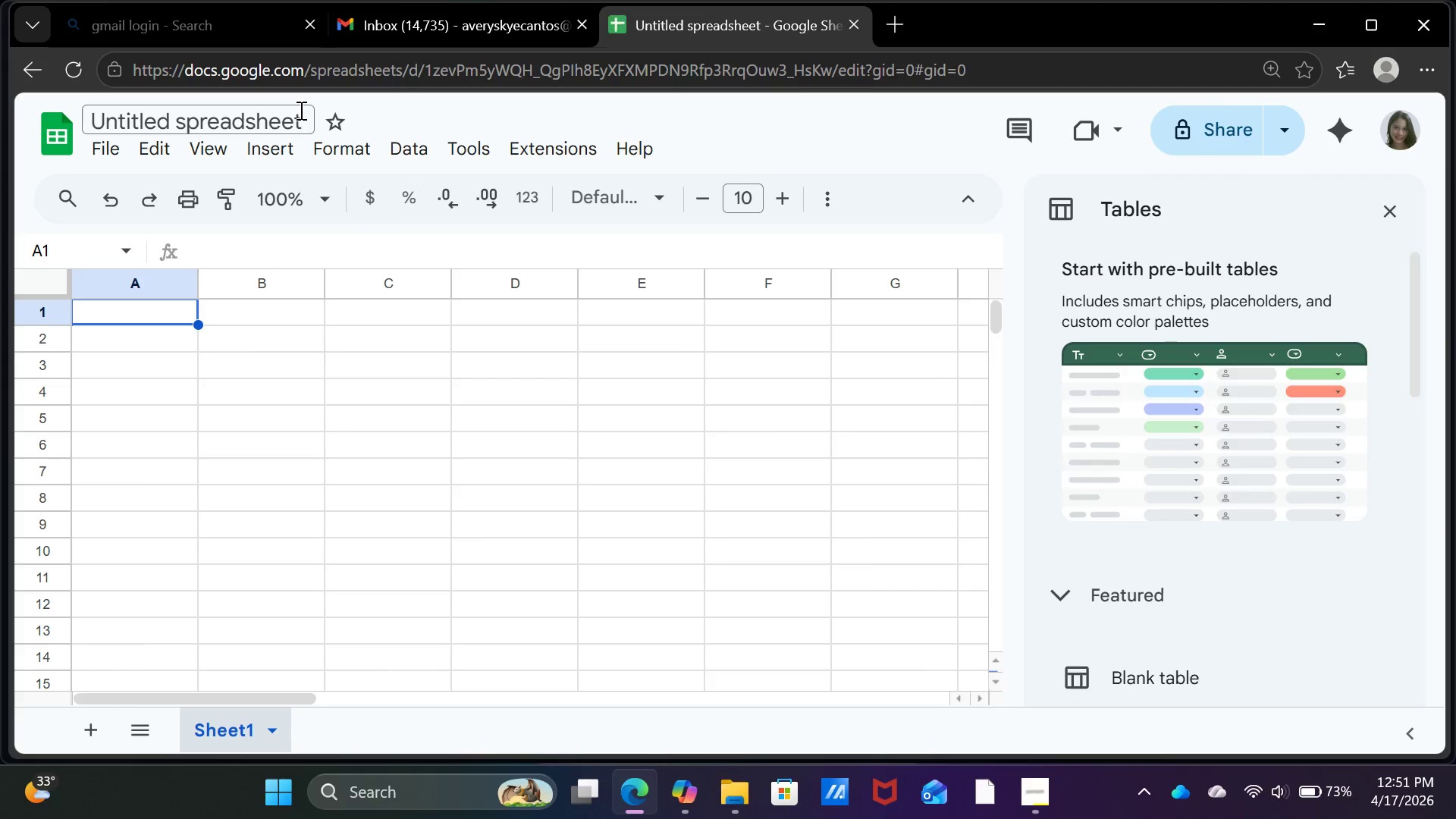 
key(Backspace)
 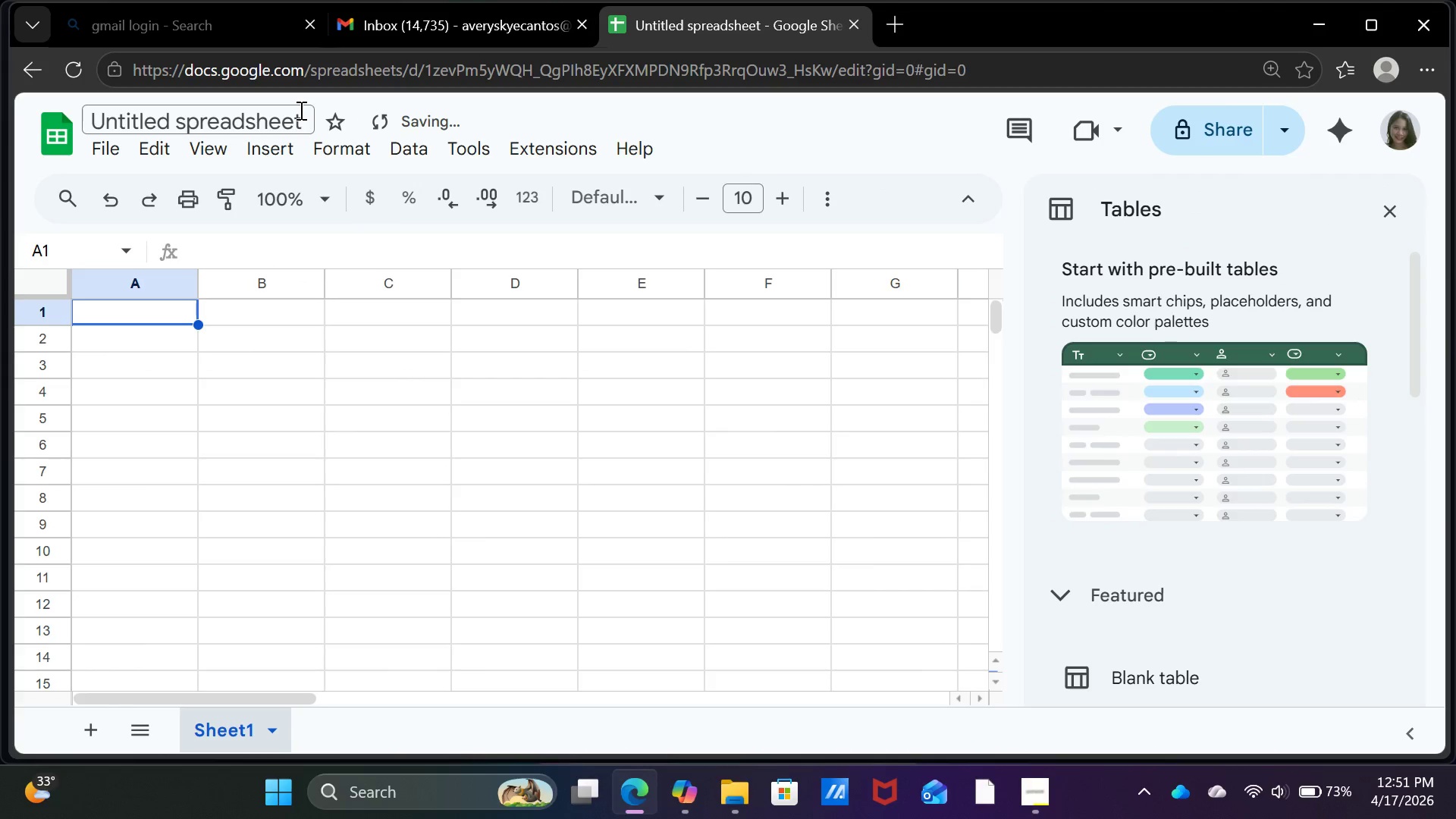 
hold_key(key=Backspace, duration=1.09)
 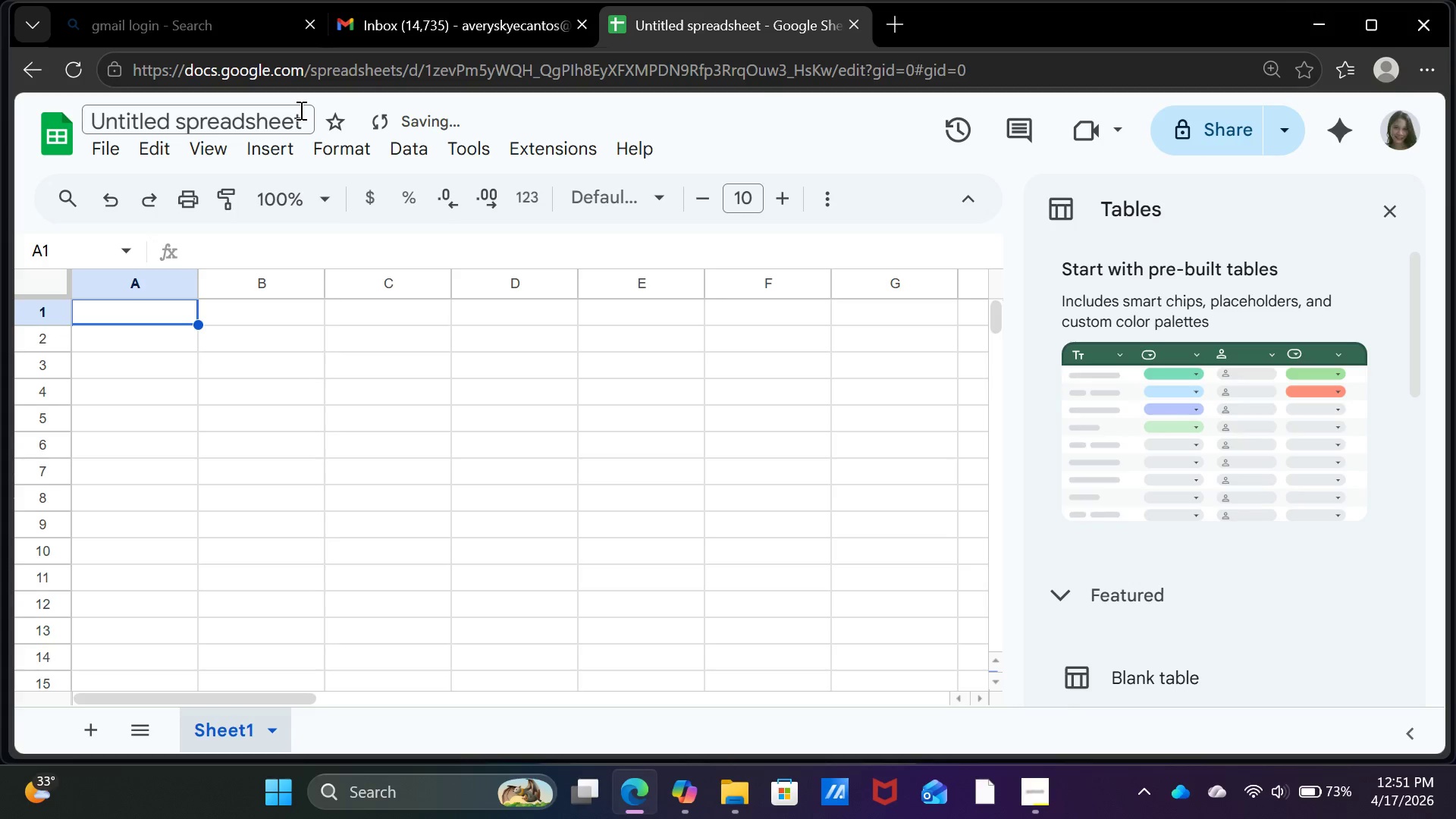 
hold_key(key=Backspace, duration=4.26)
 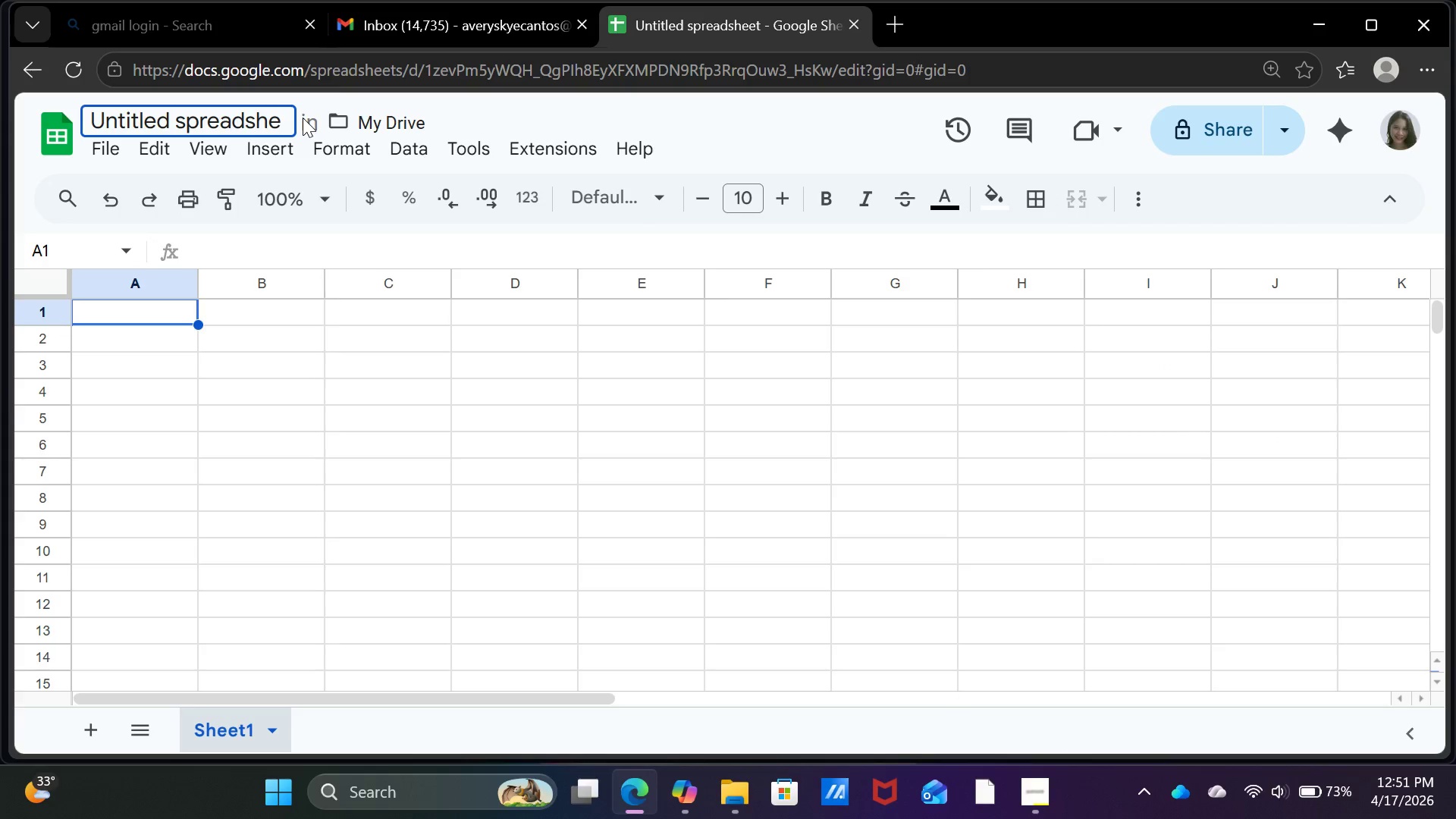 
left_click([1399, 209])
 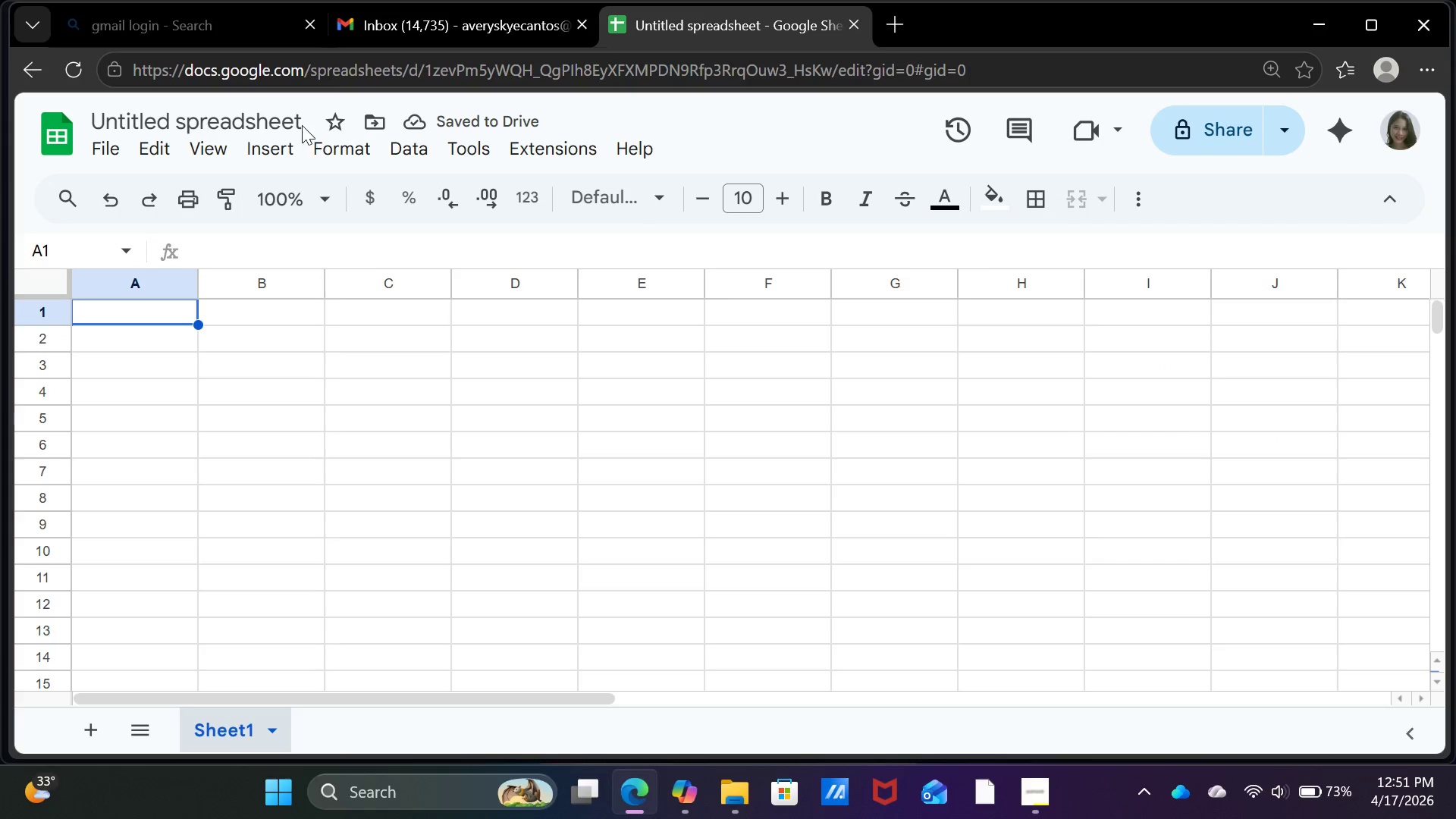 
left_click([303, 118])
 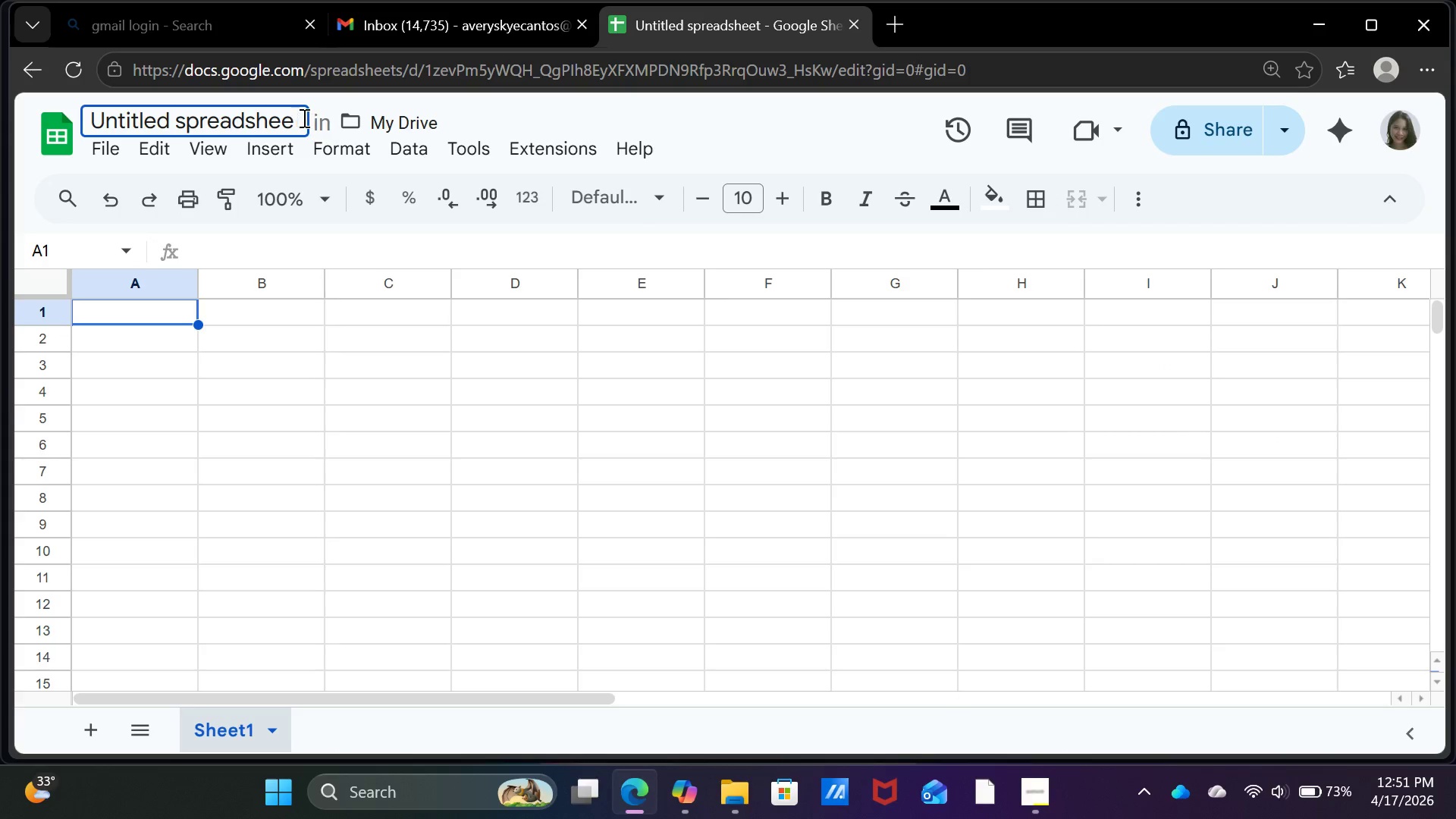 
hold_key(key=Backspace, duration=1.38)
 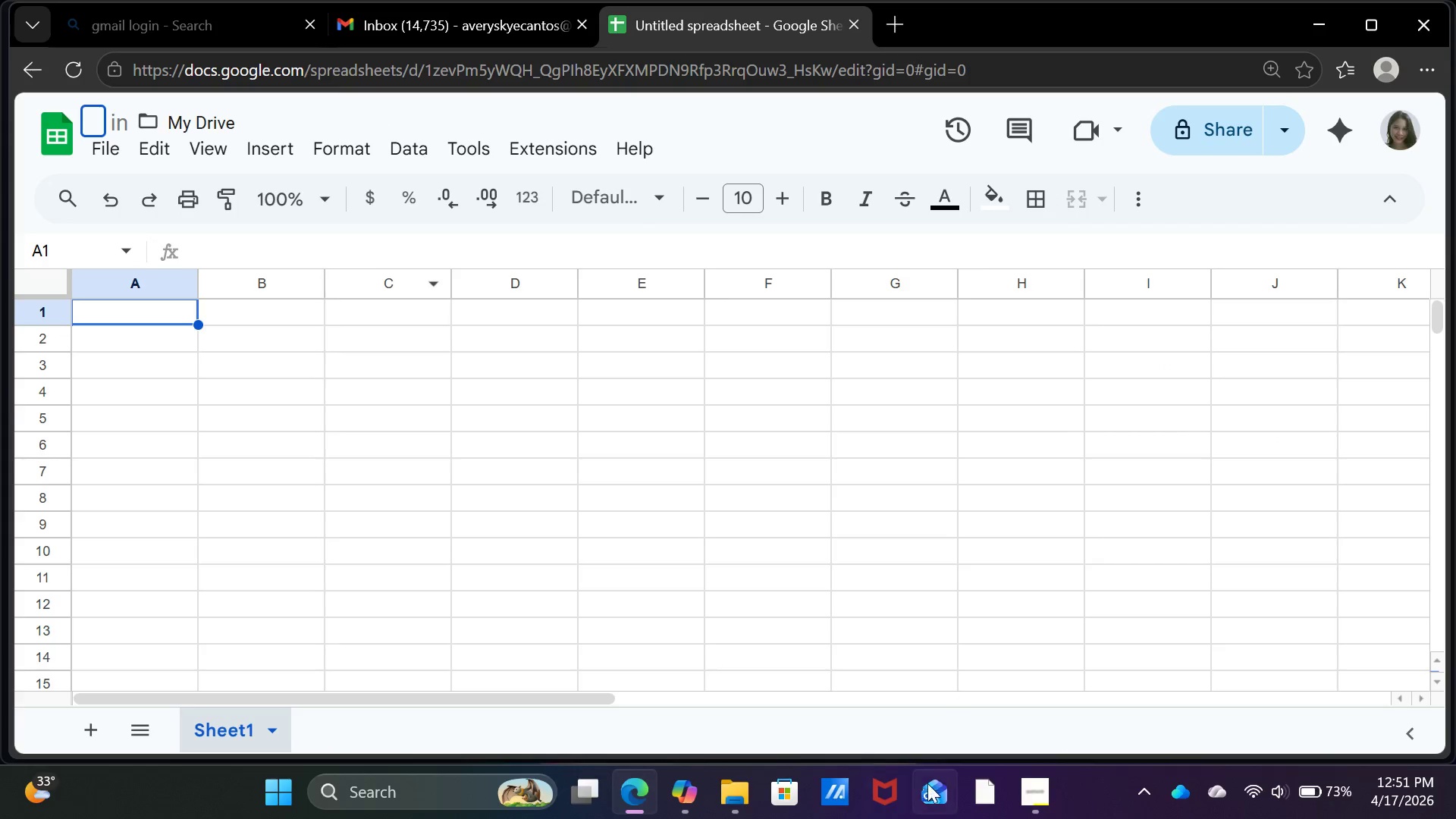 
left_click([1028, 800])